 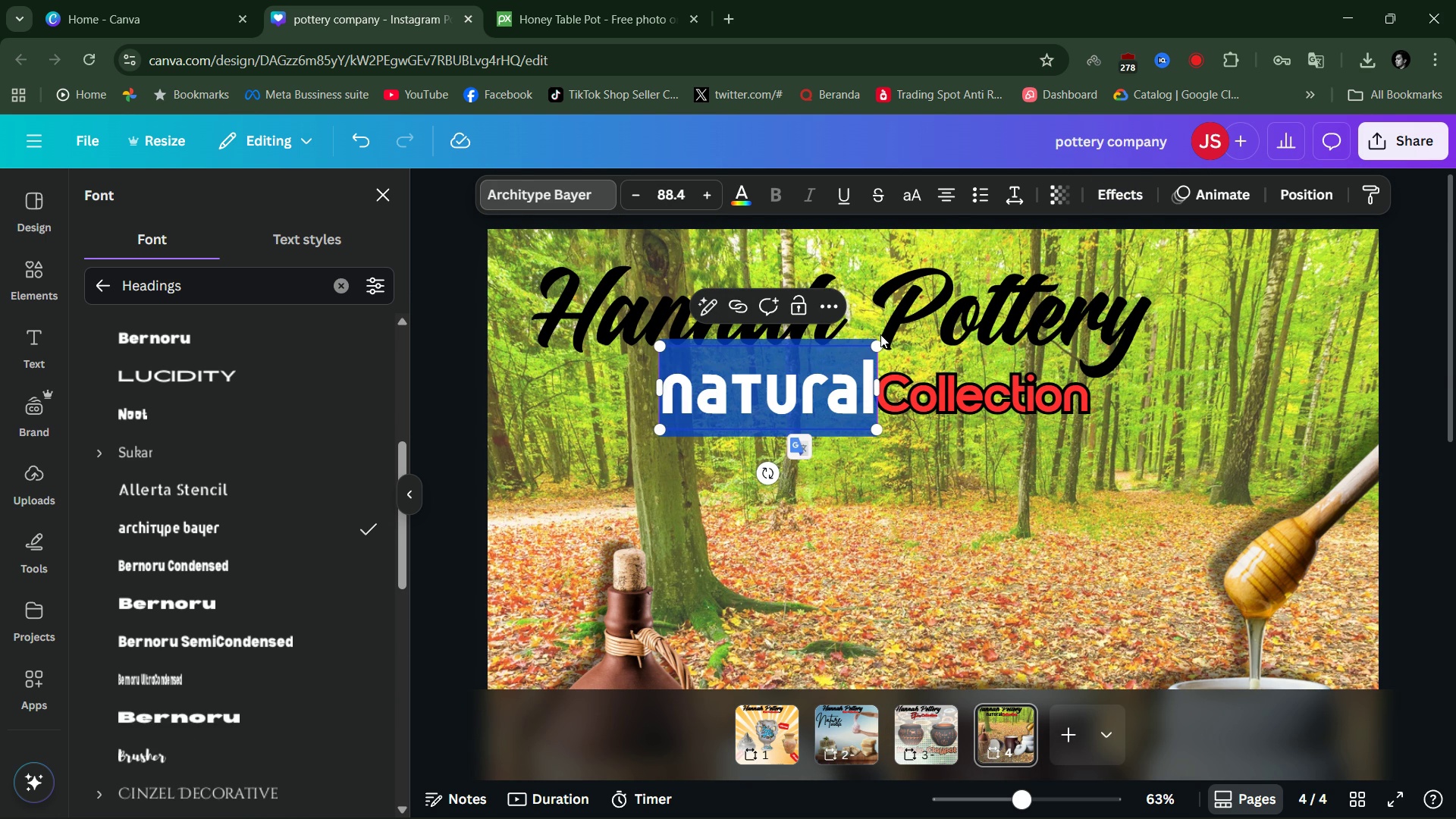 
left_click([743, 203])
 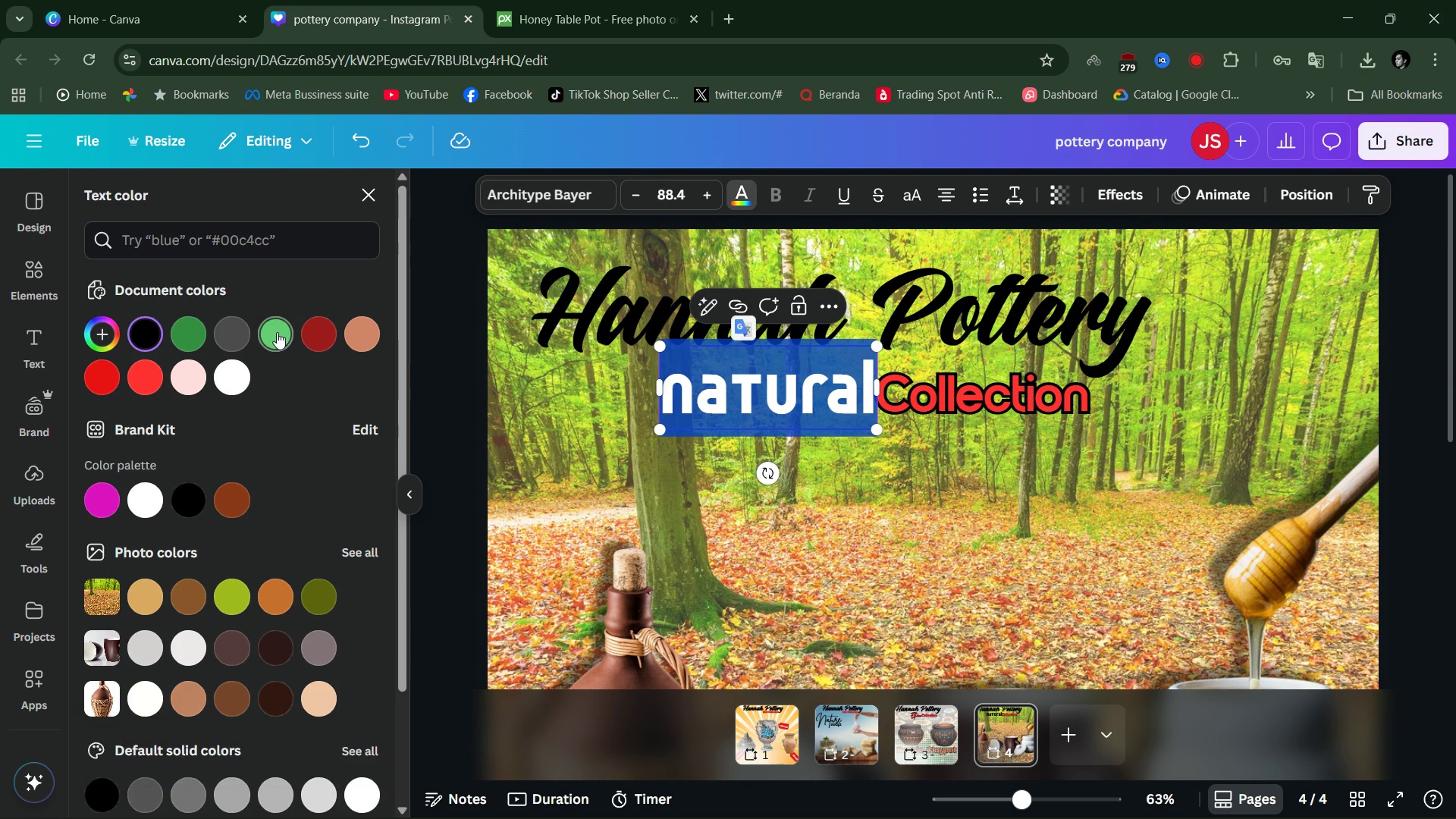 
left_click([275, 331])
 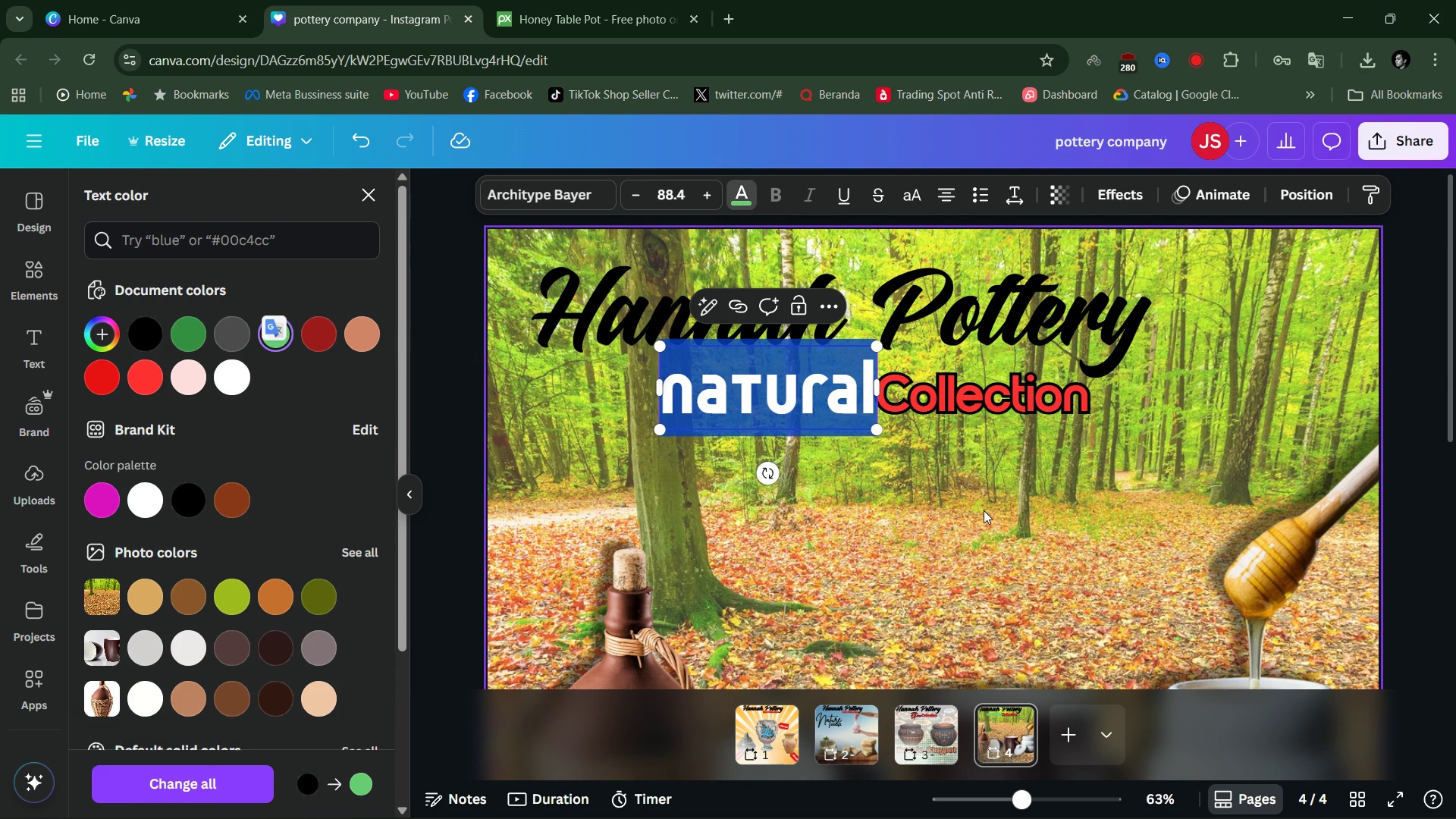 
left_click([981, 510])
 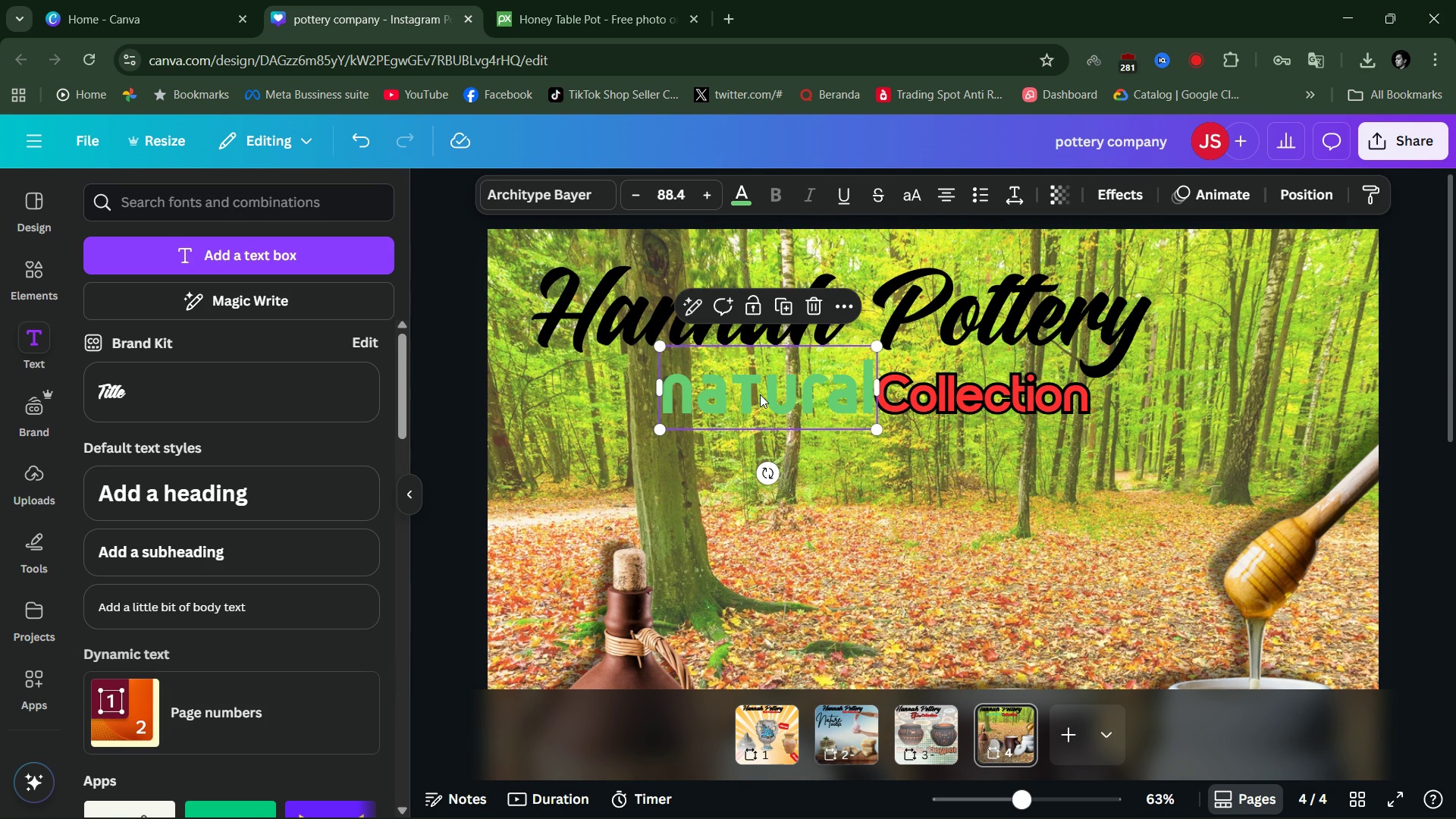 
double_click([760, 394])
 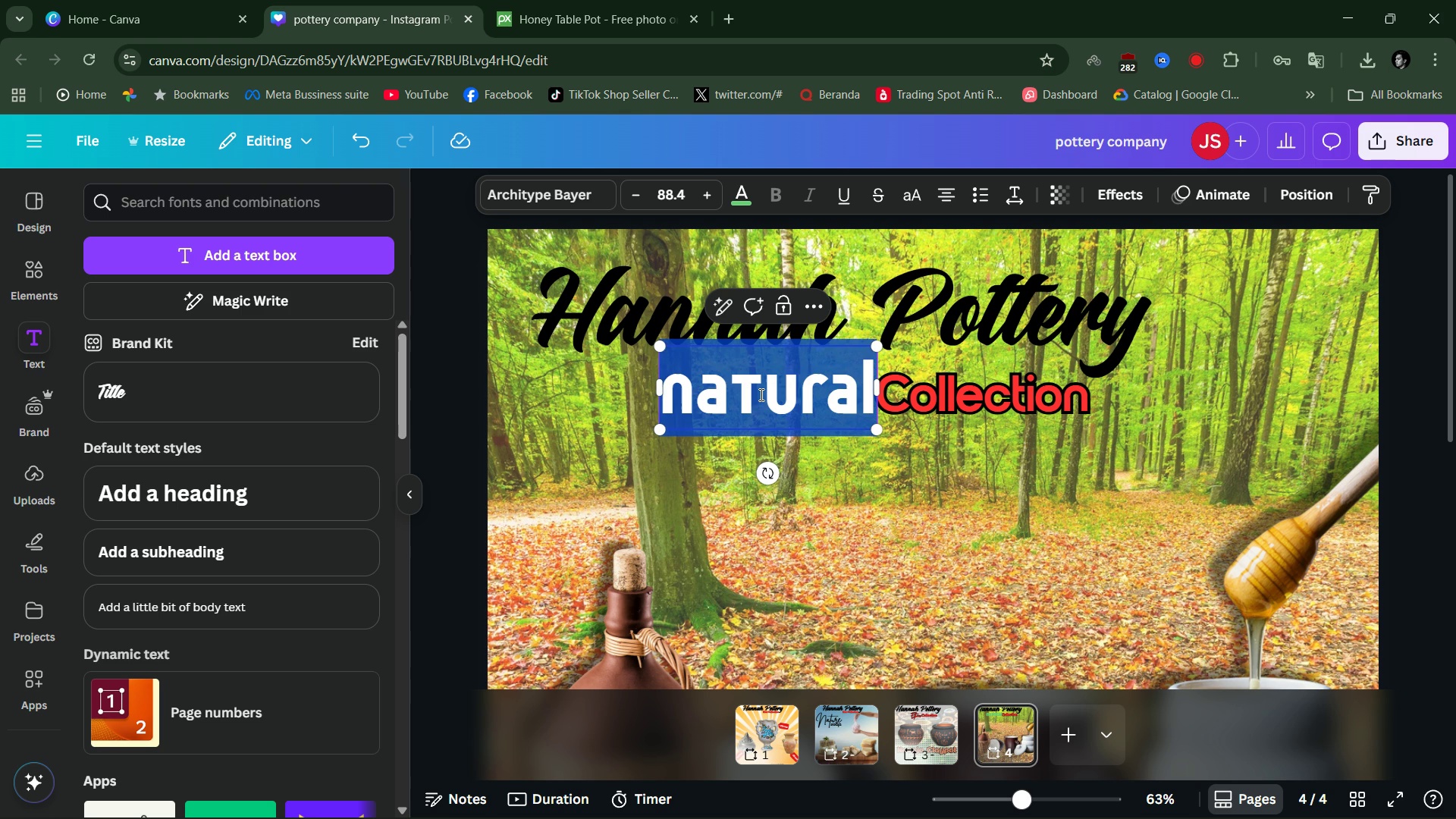 
triple_click([760, 394])
 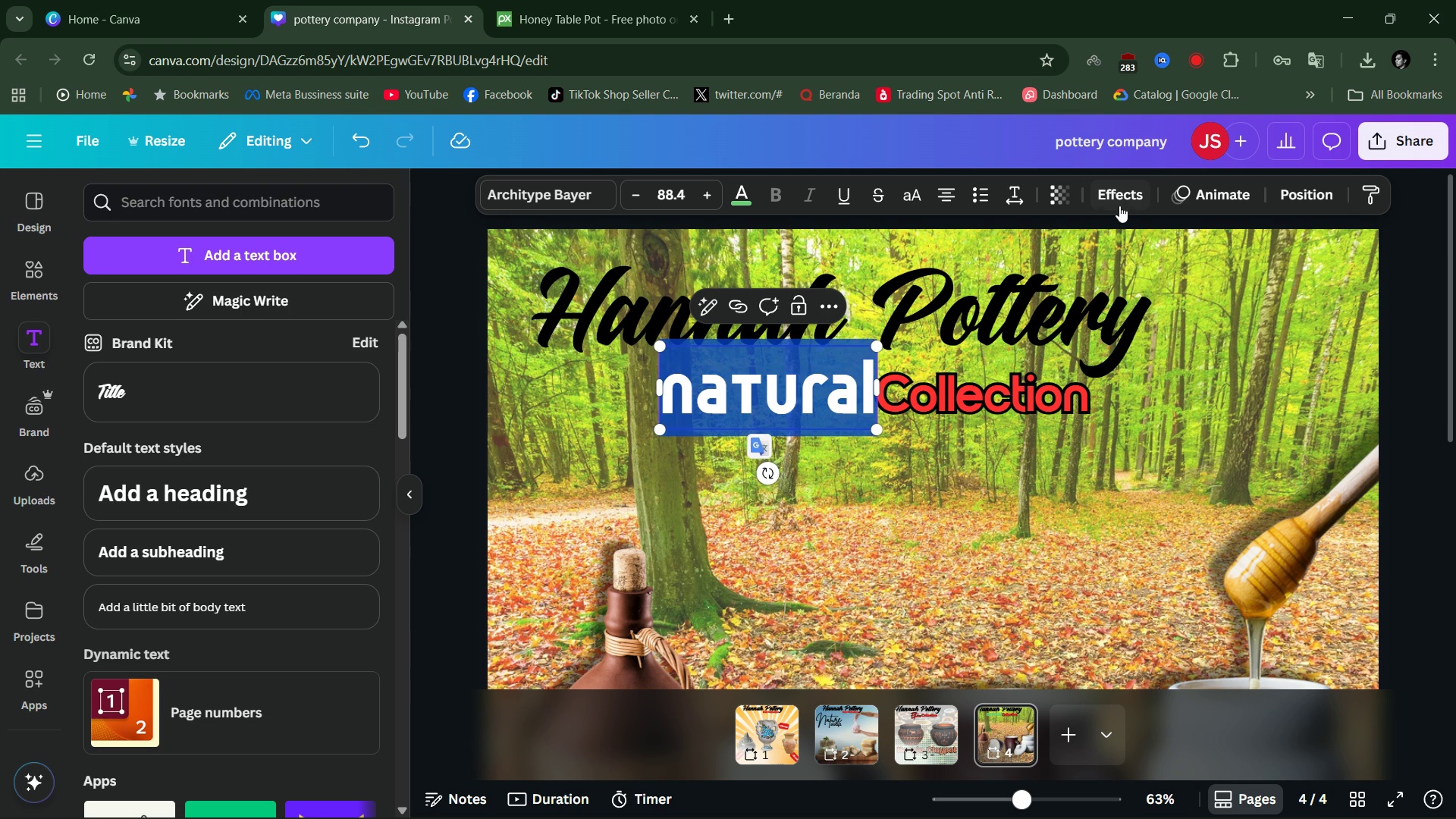 
left_click([1124, 203])
 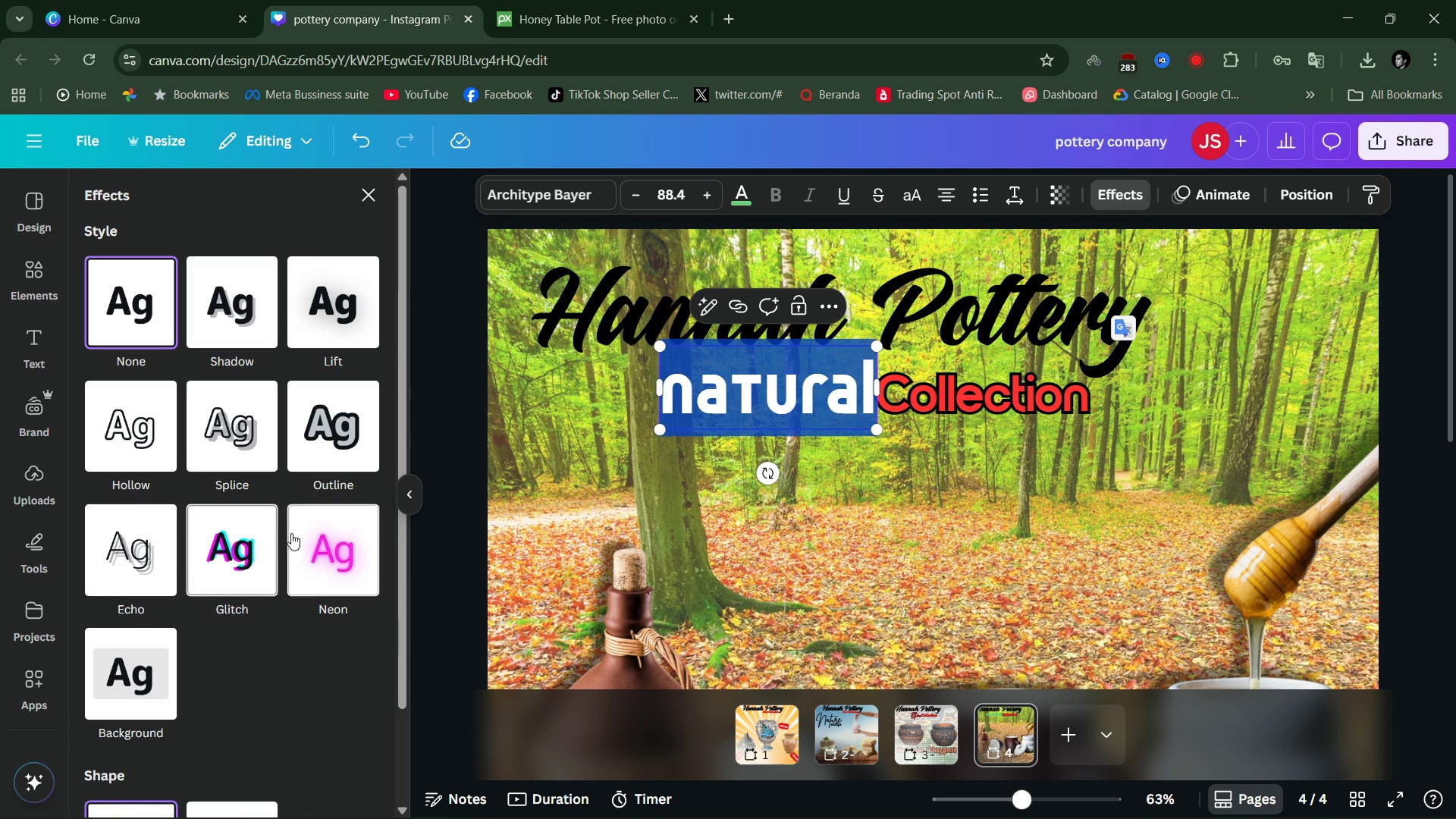 
left_click([316, 435])
 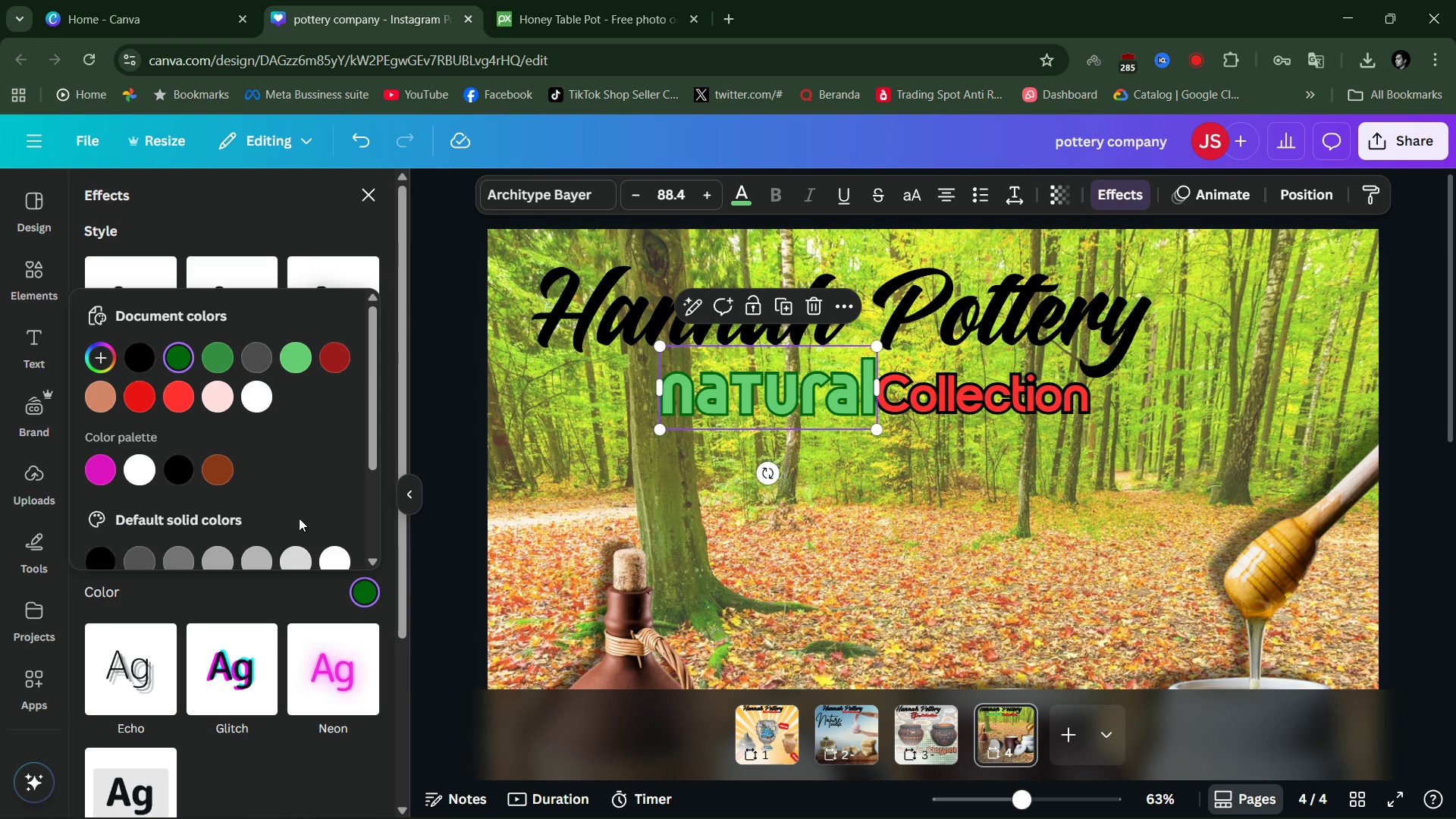 
left_click([228, 474])
 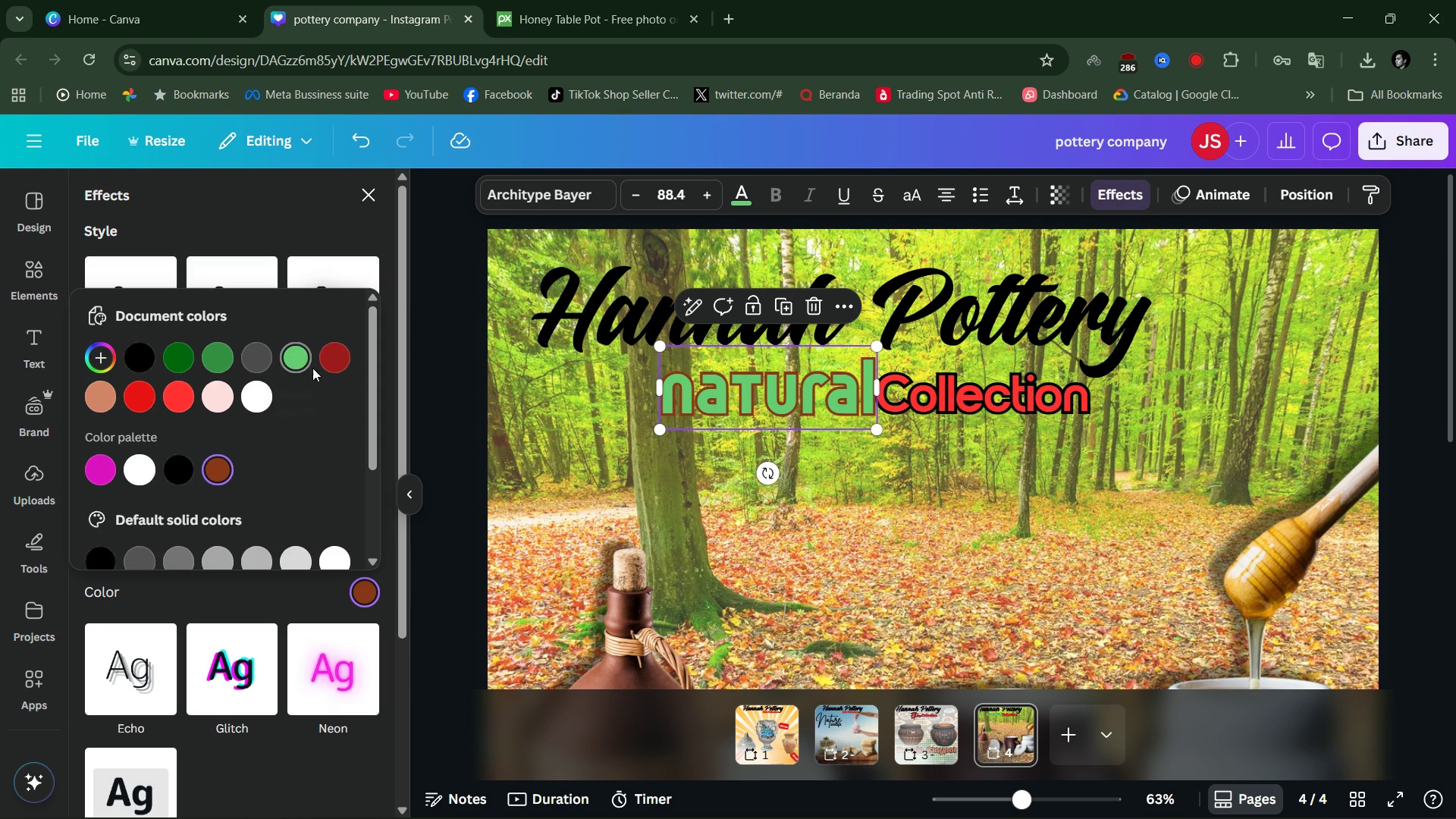 
left_click([331, 357])
 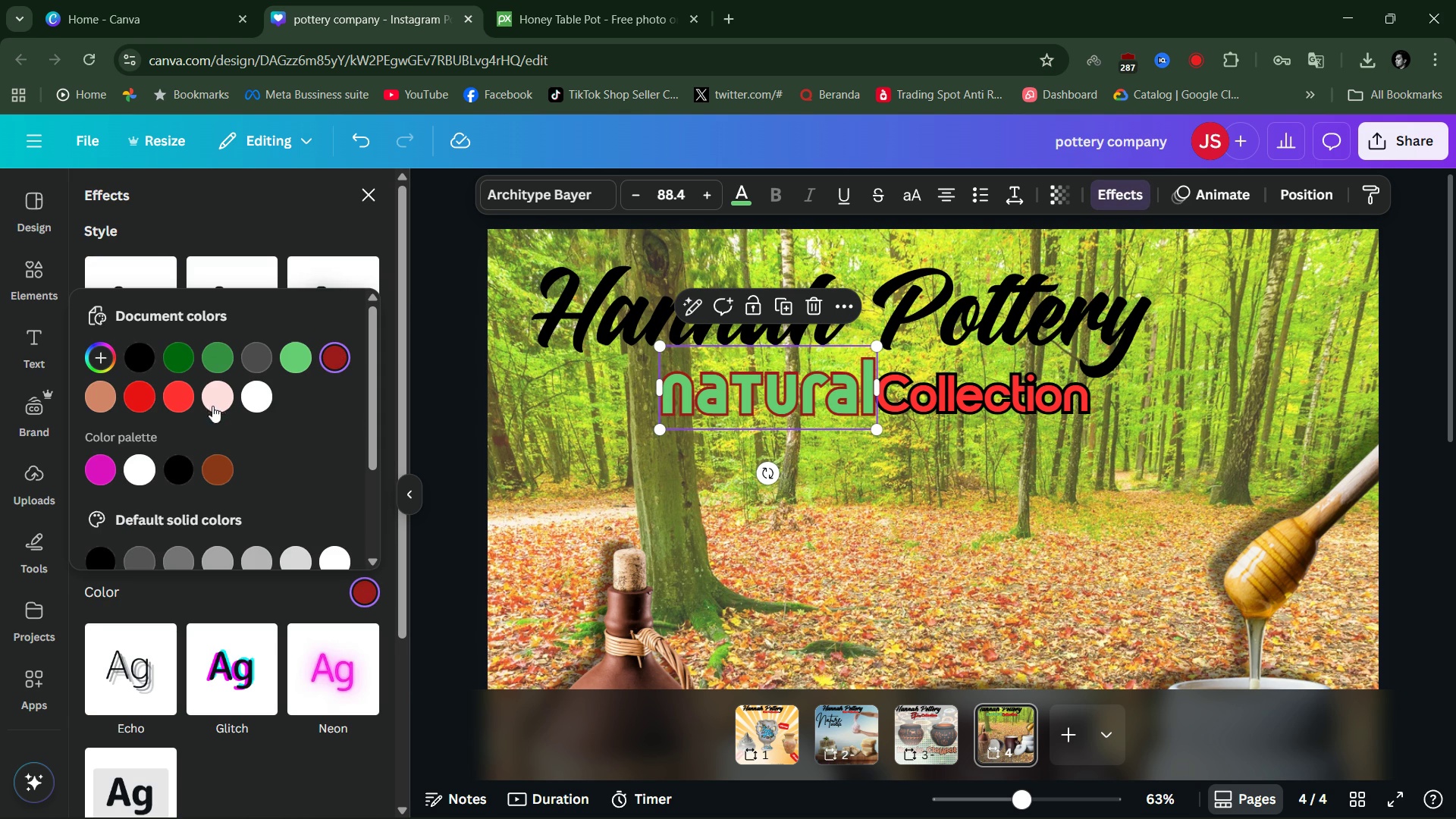 
left_click([265, 392])
 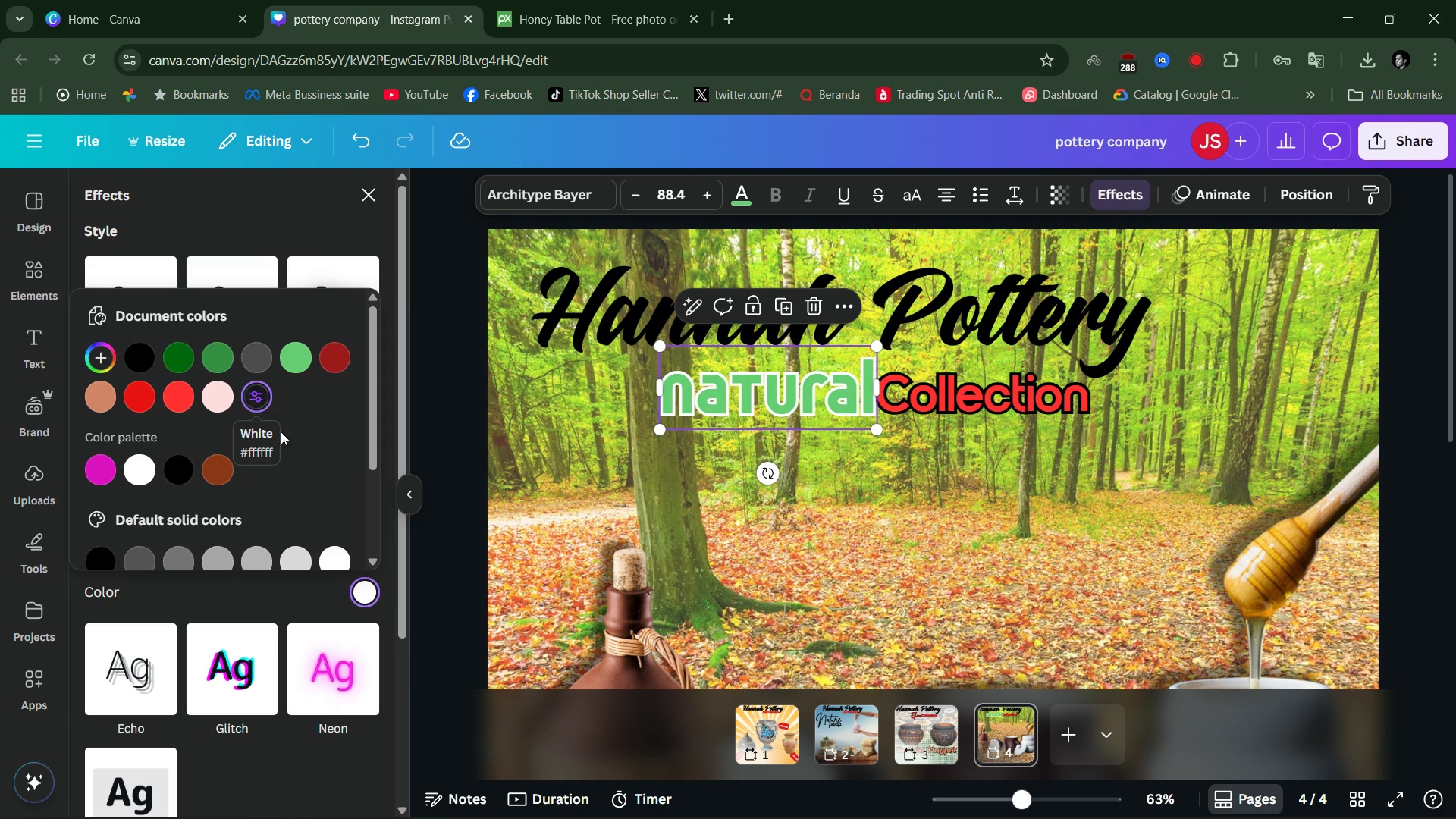 
scroll: coordinate [287, 444], scroll_direction: down, amount: 2.0
 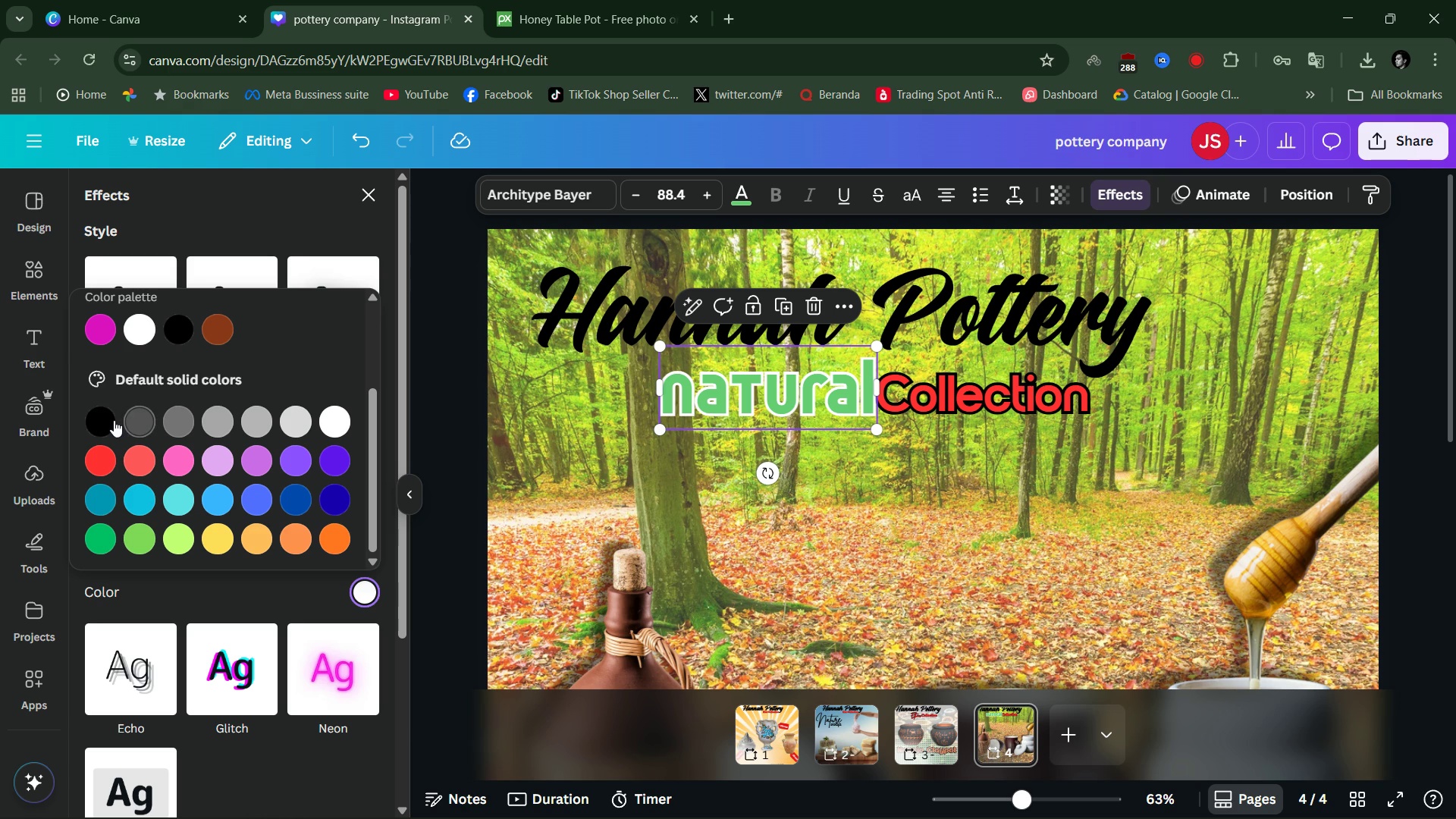 
left_click([105, 419])
 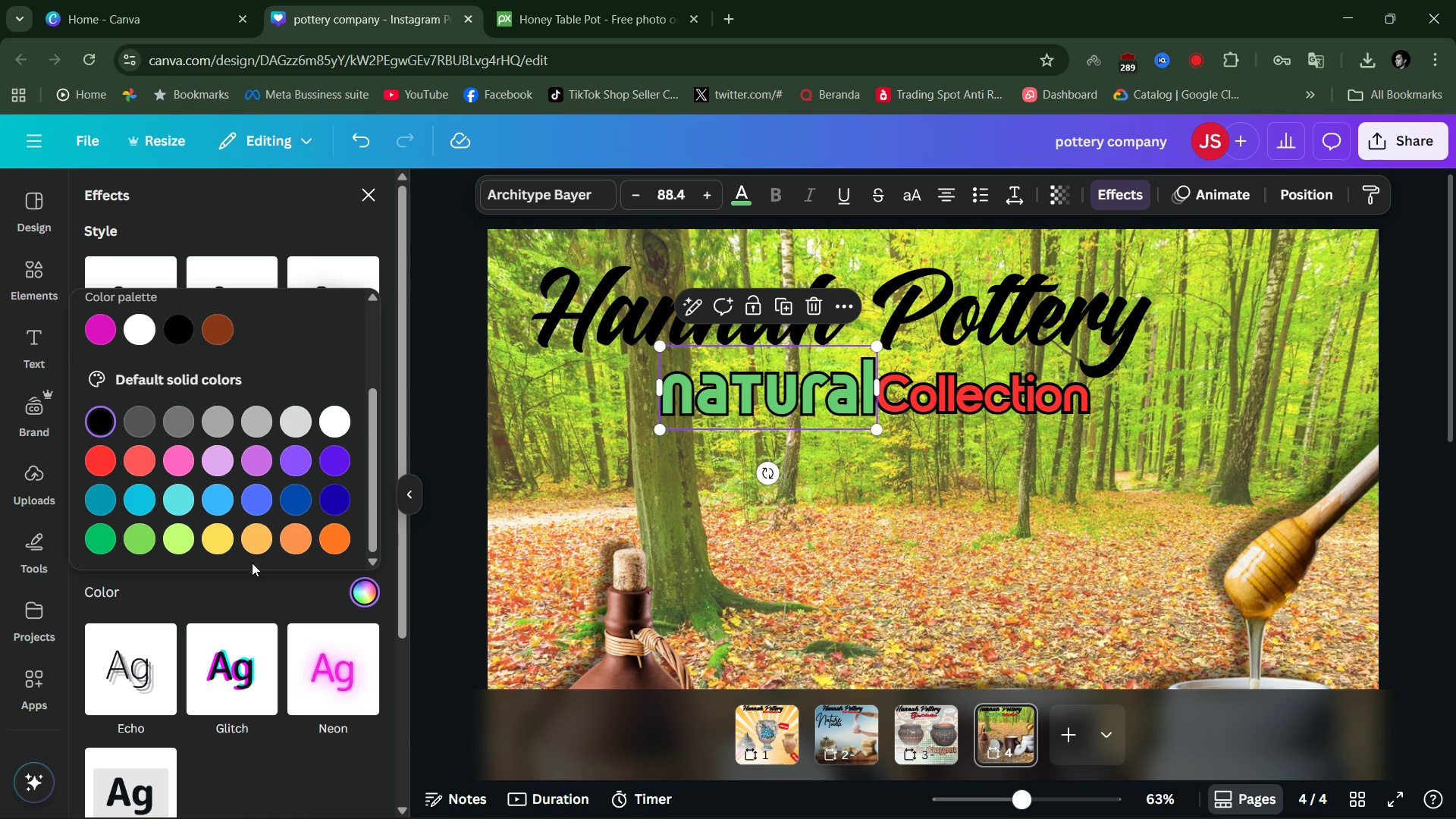 
left_click([258, 594])